 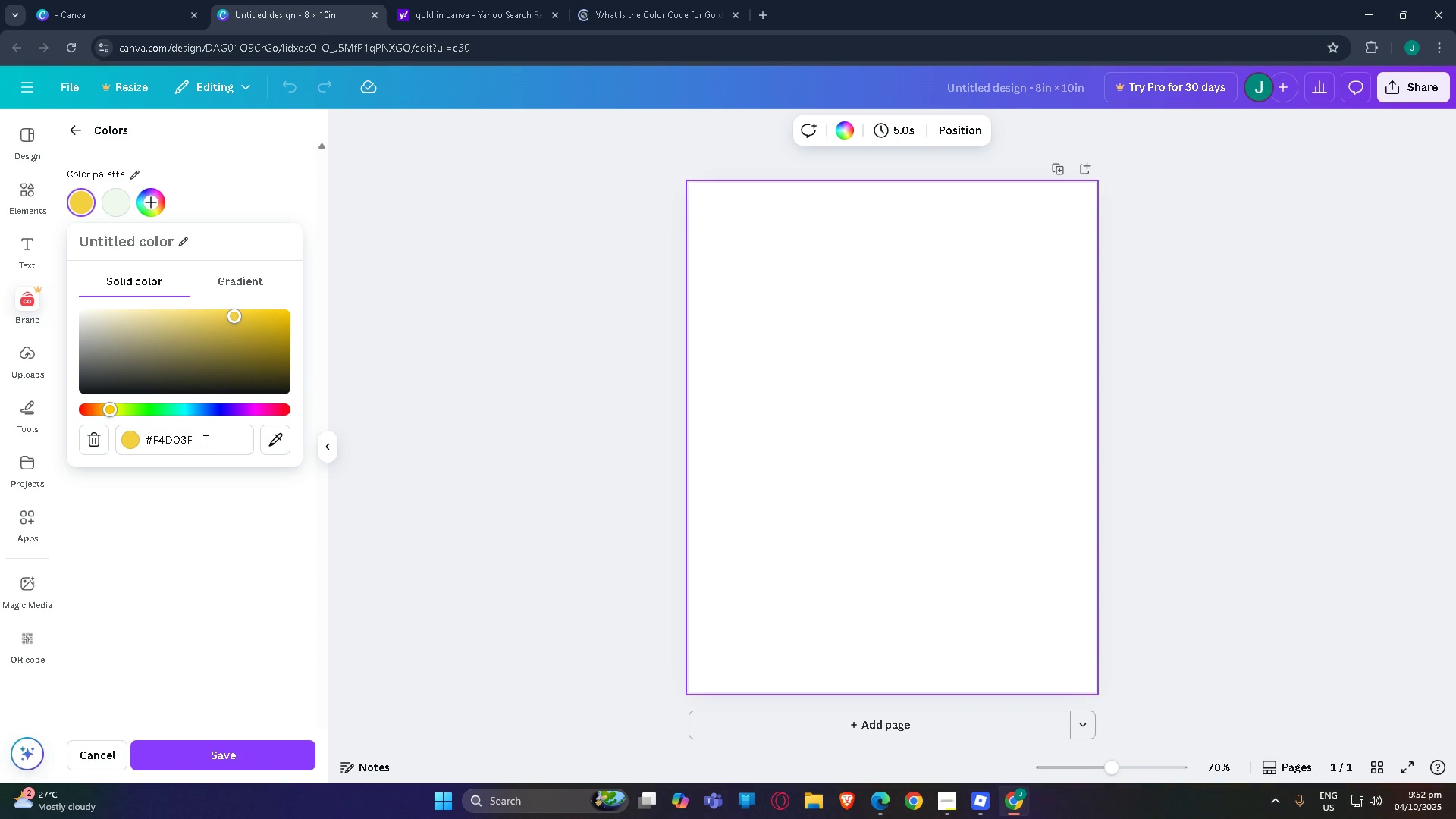 
left_click([234, 749])
 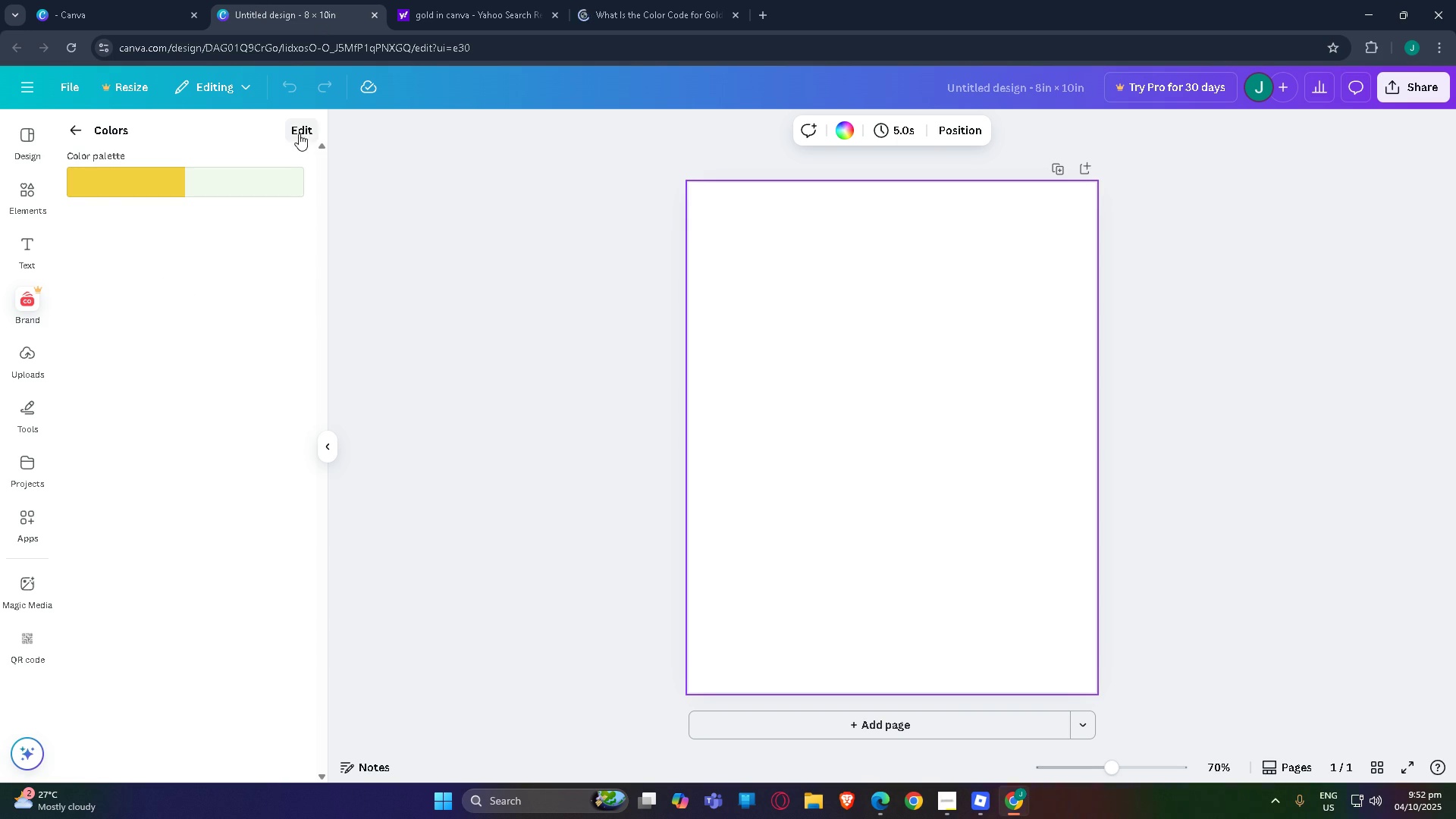 
left_click([296, 130])
 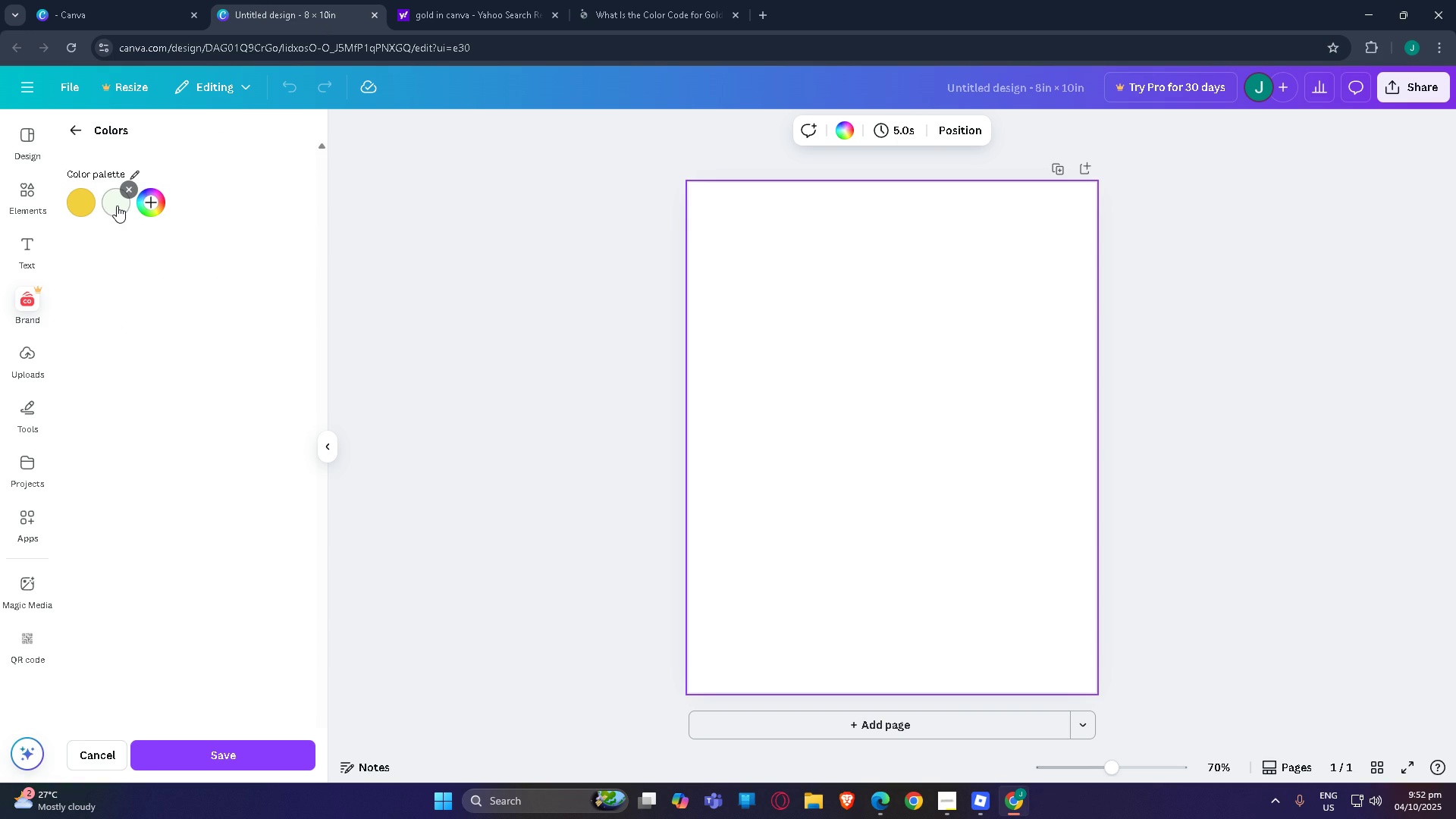 
left_click([117, 206])
 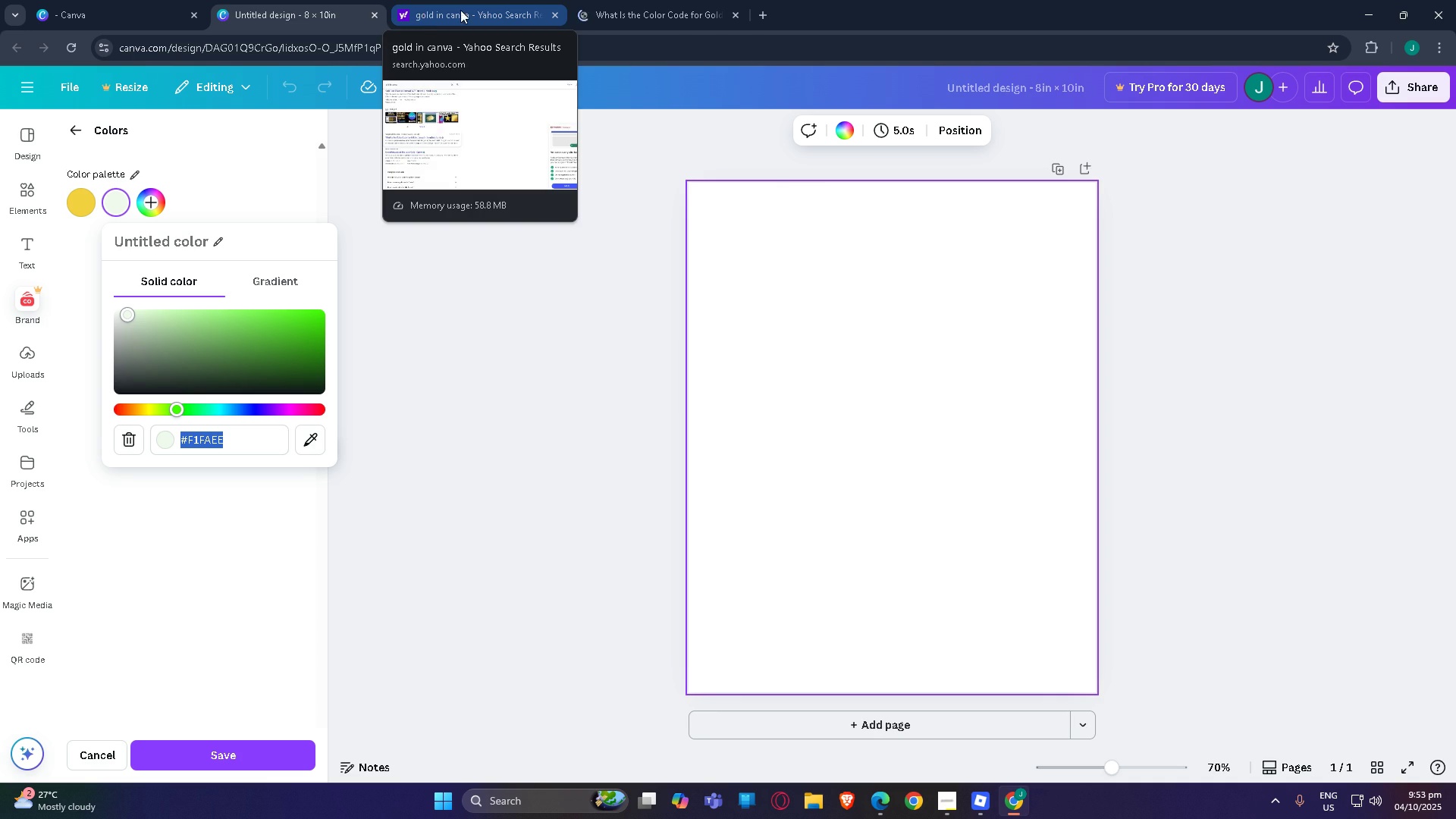 
left_click([646, 9])
 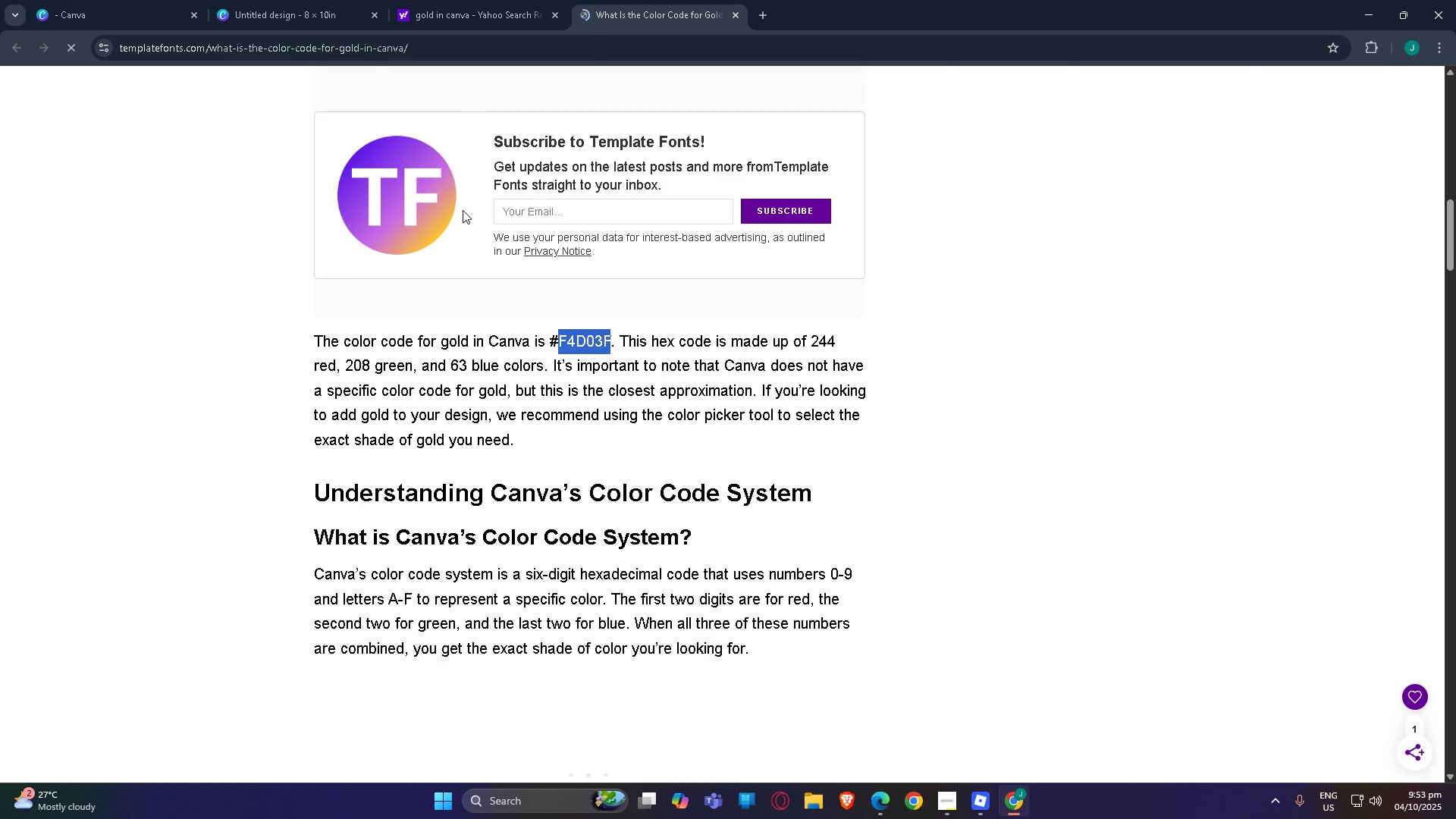 
scroll: coordinate [482, 231], scroll_direction: up, amount: 26.0
 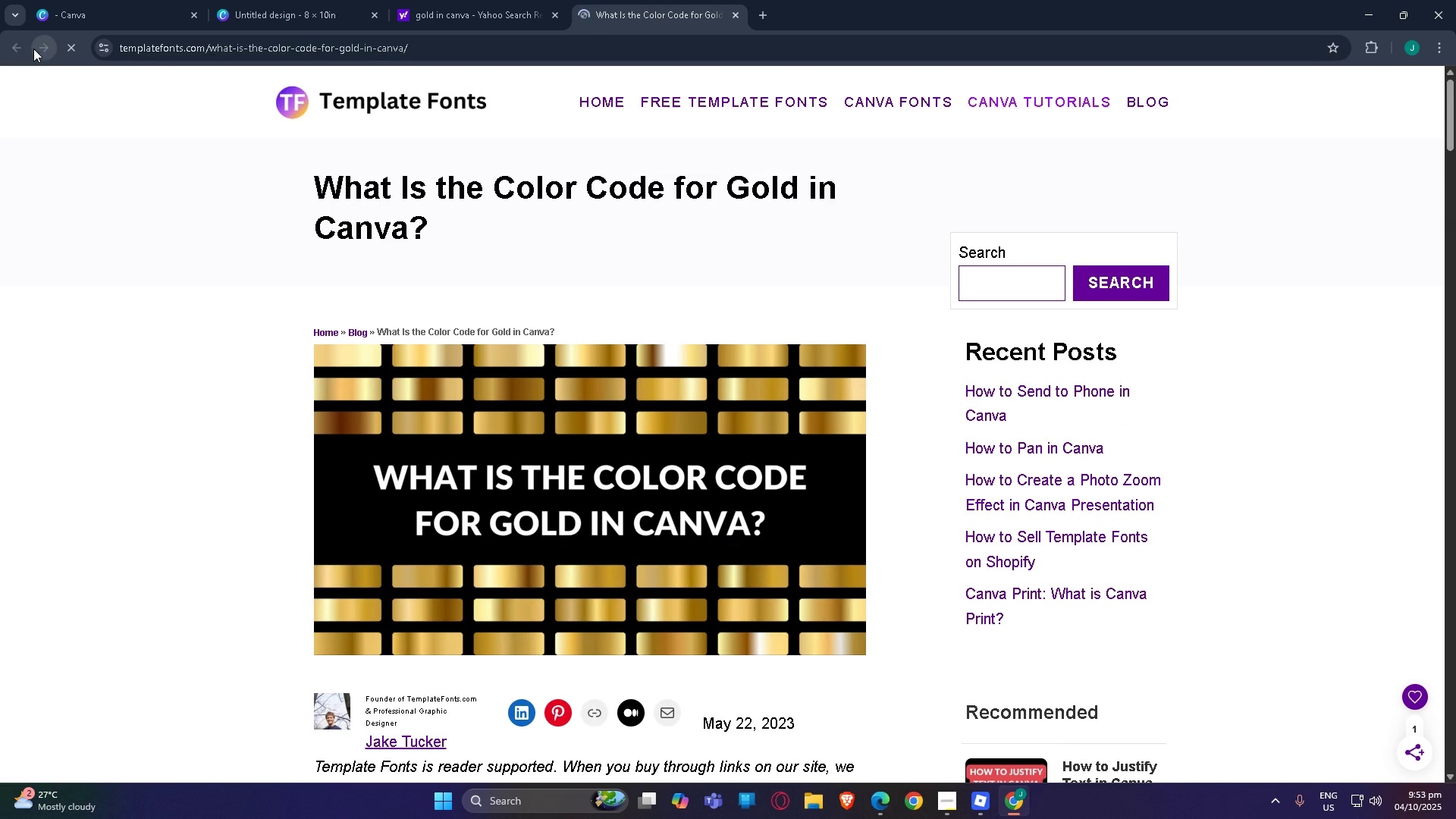 
left_click([23, 47])
 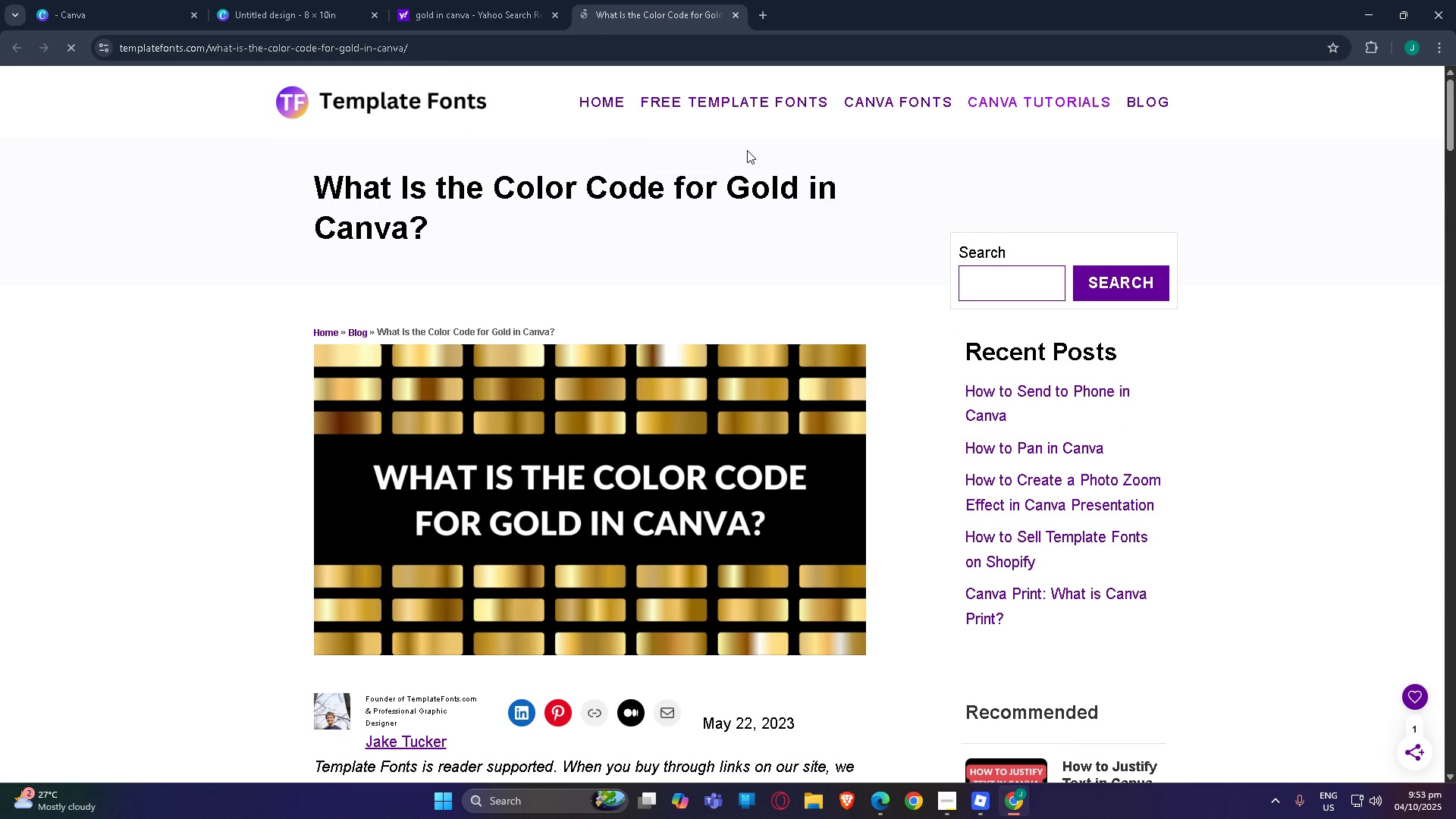 
scroll: coordinate [736, 236], scroll_direction: down, amount: 6.0
 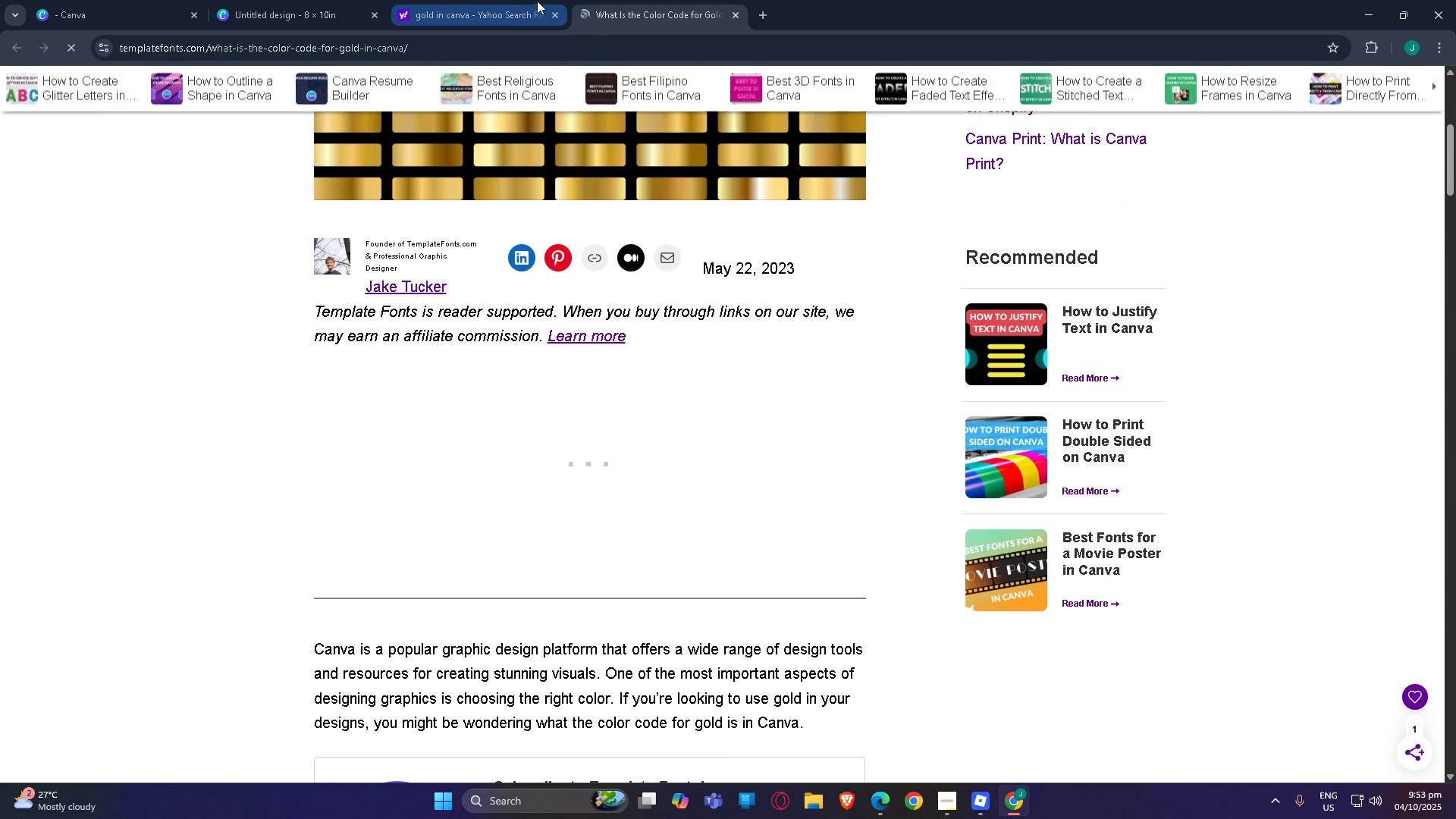 
left_click([520, 8])